 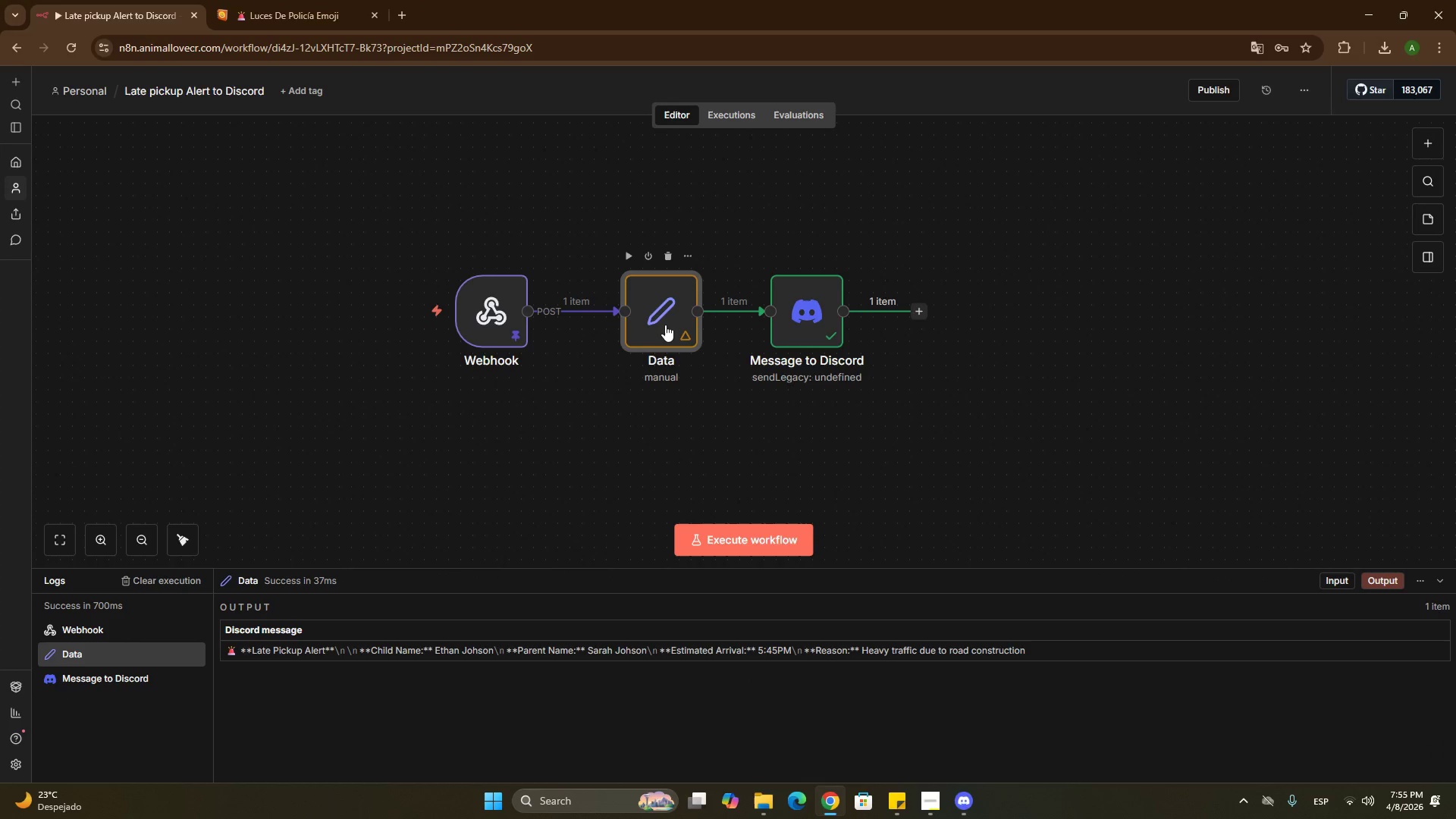 
double_click([666, 324])
 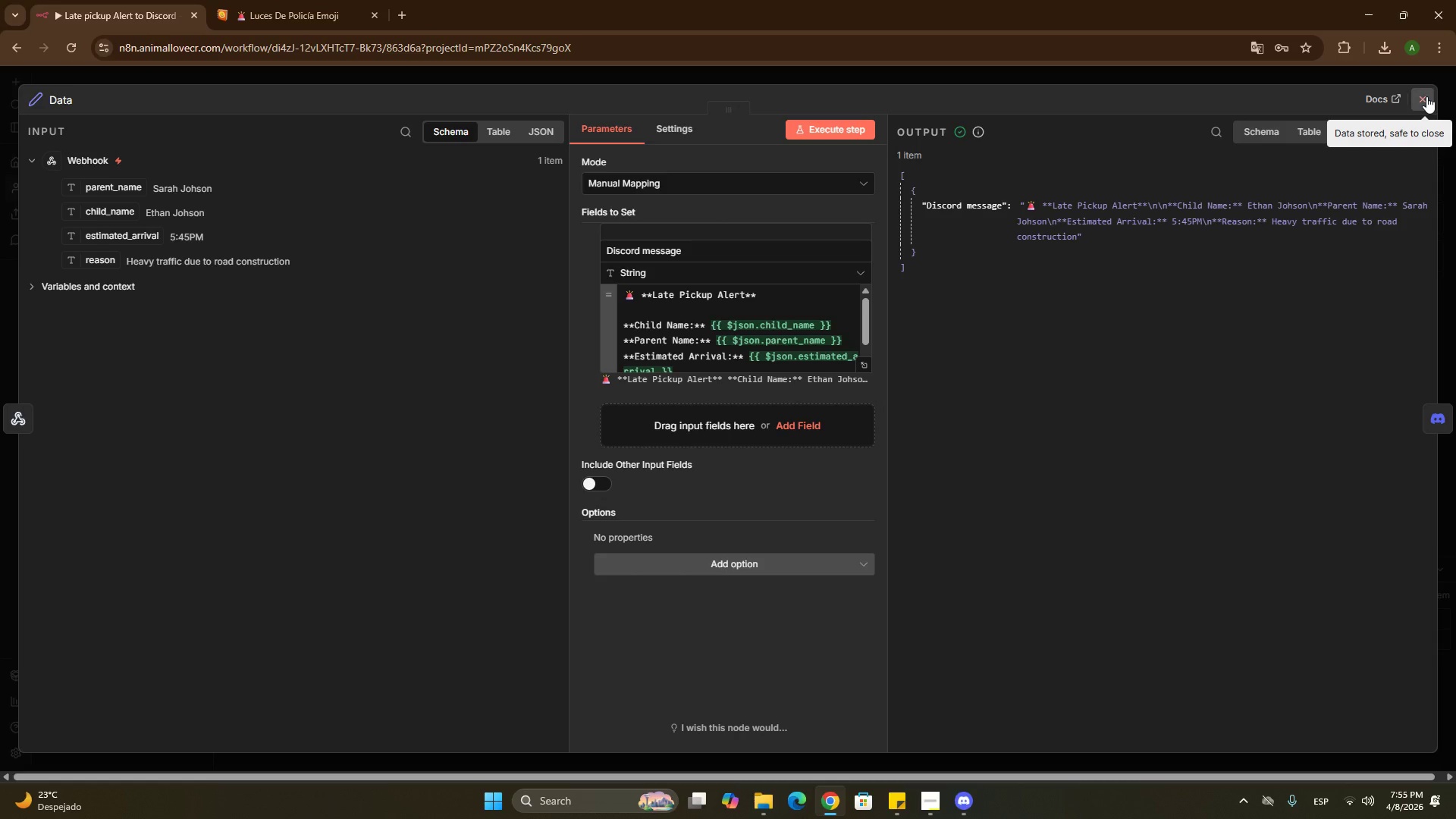 
left_click([1426, 96])
 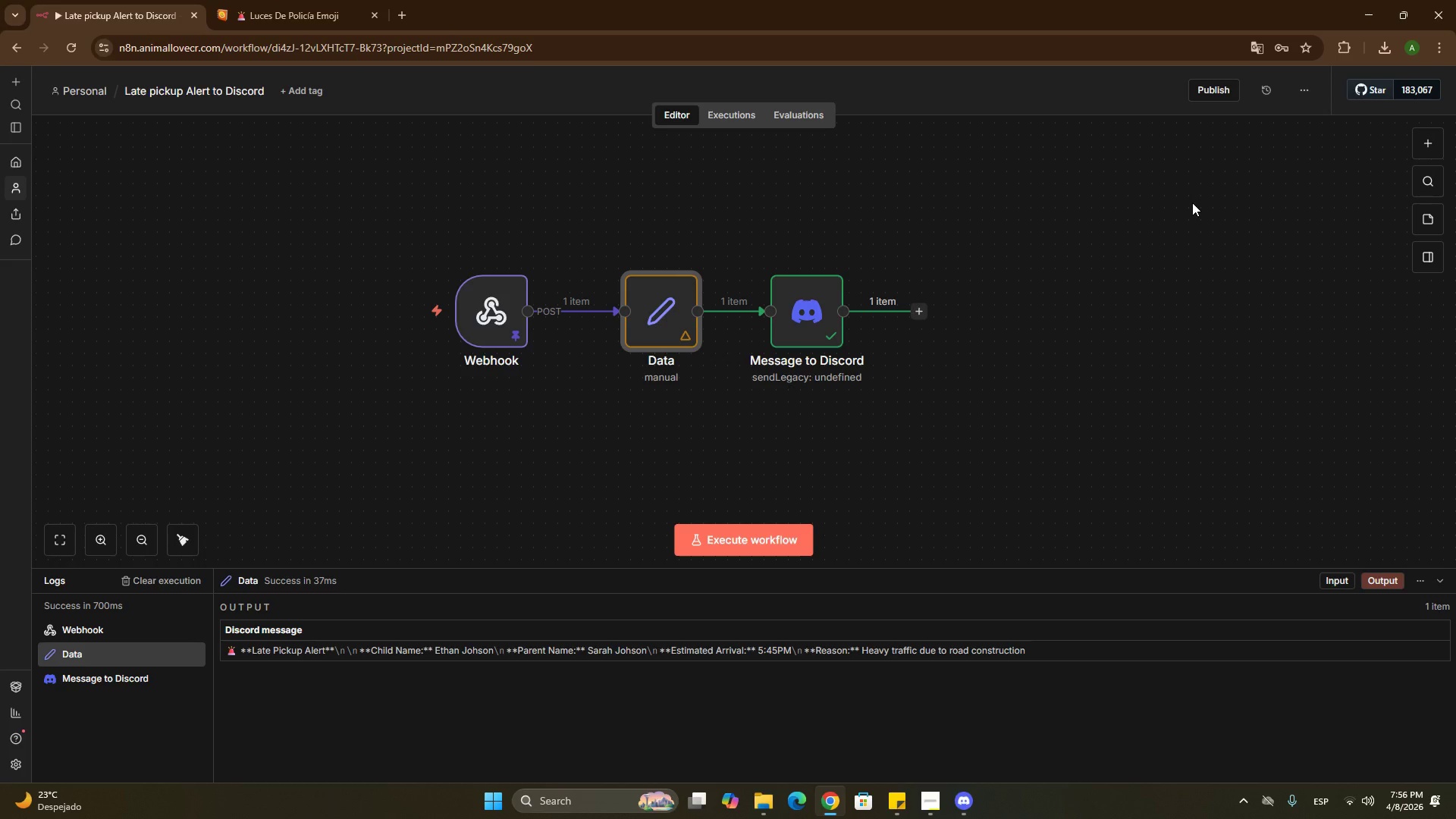 
wait(98.97)
 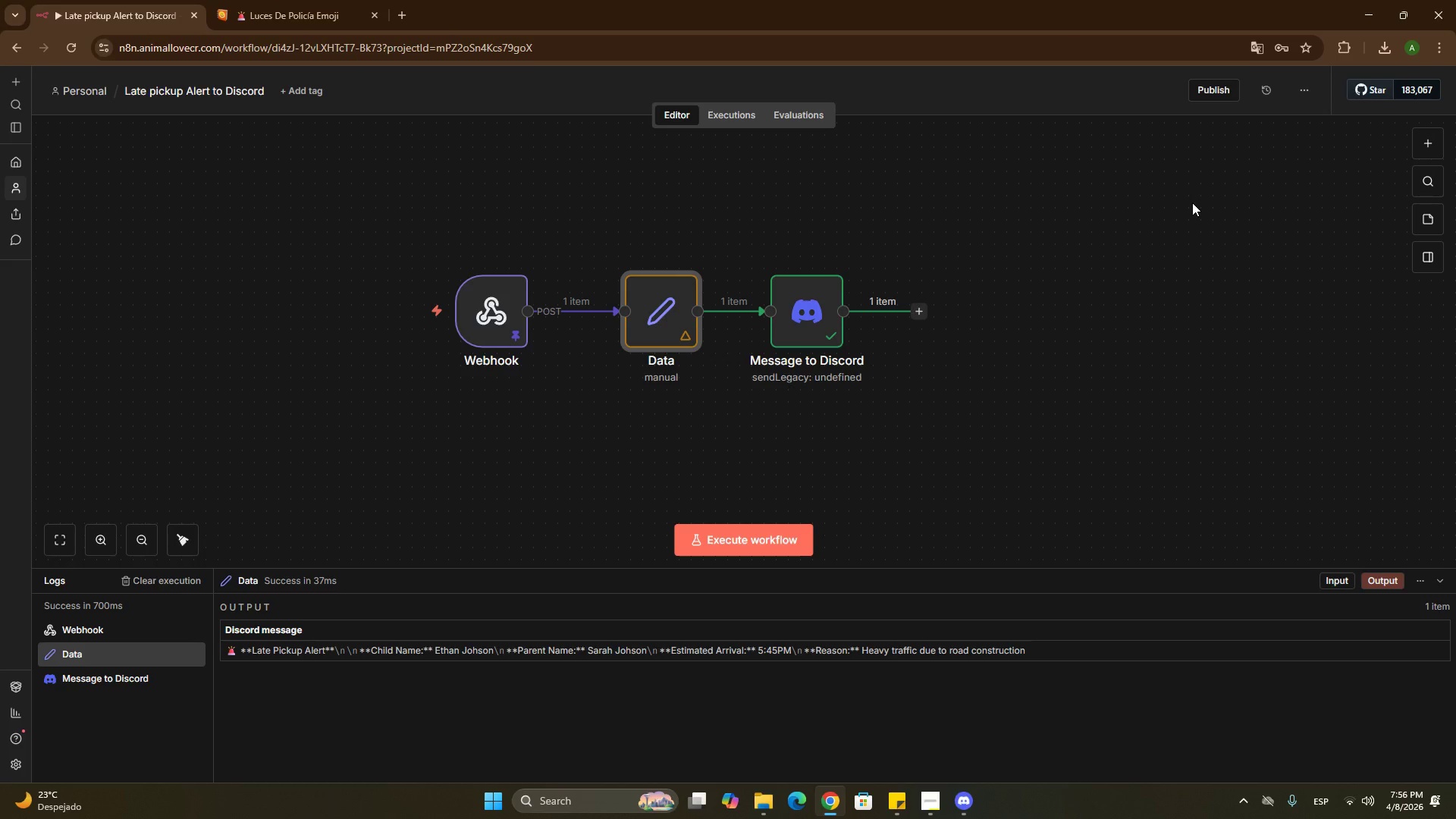 
left_click([933, 798])